 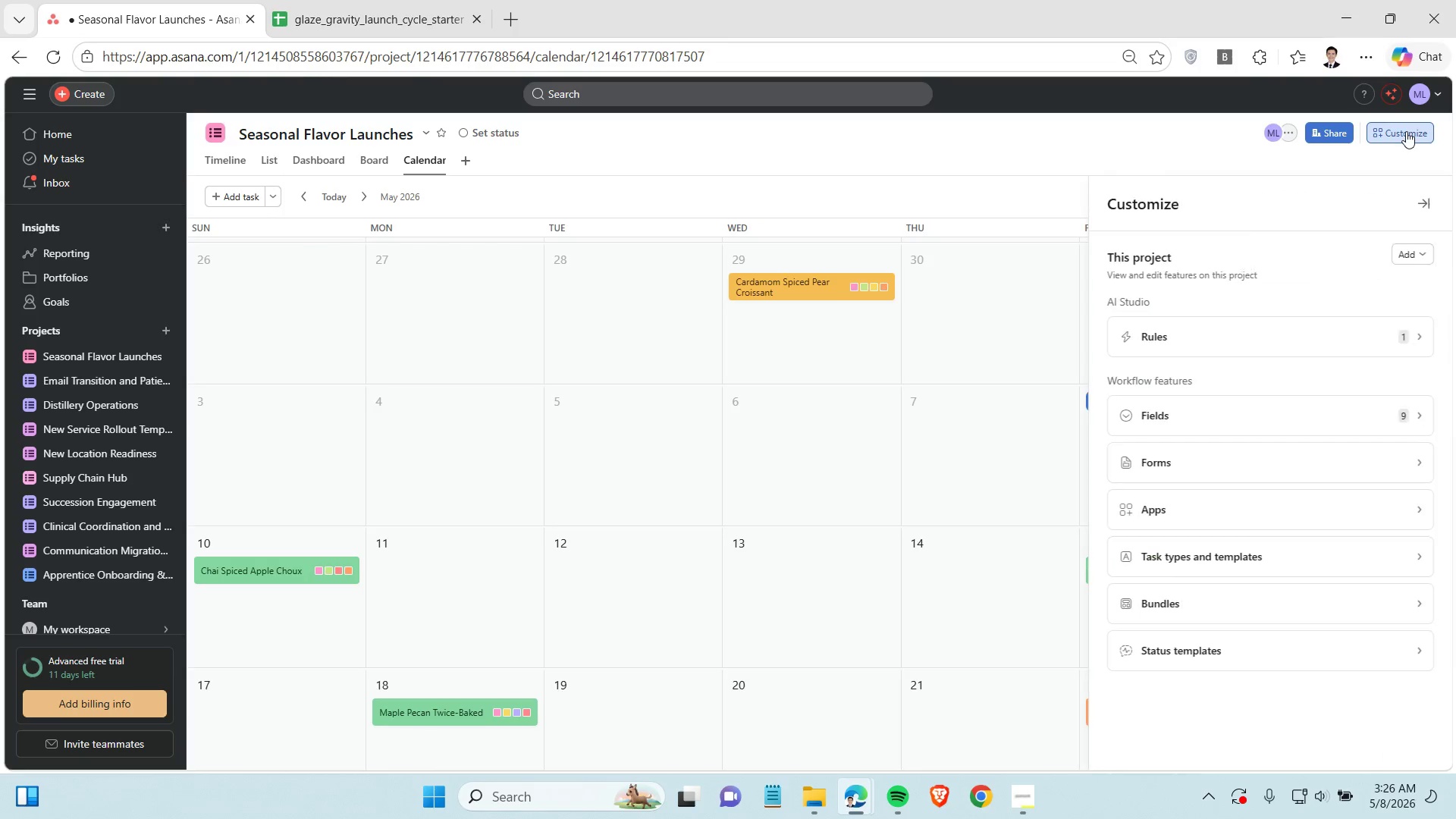 
left_click([1251, 335])
 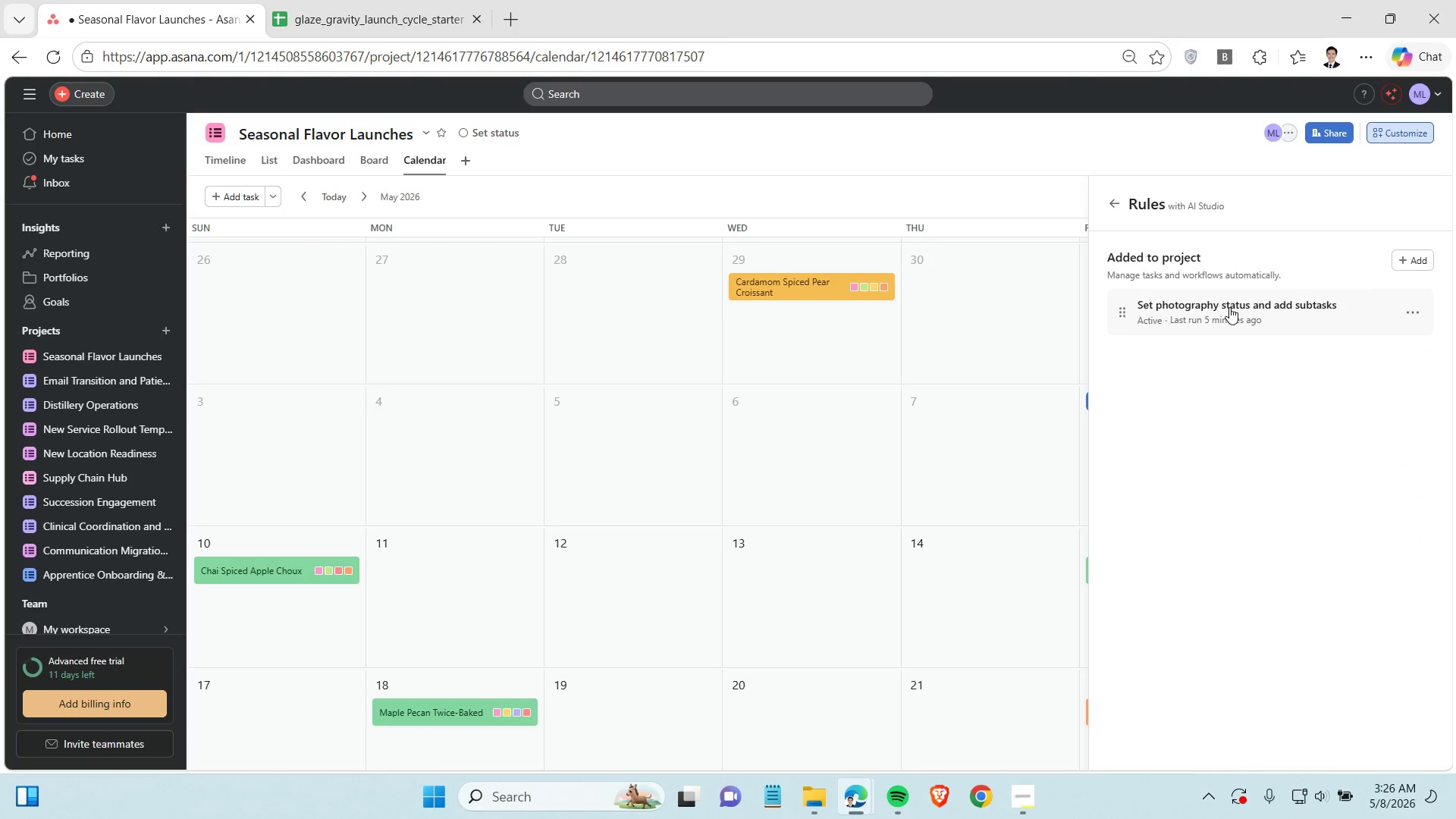 
left_click([1229, 307])
 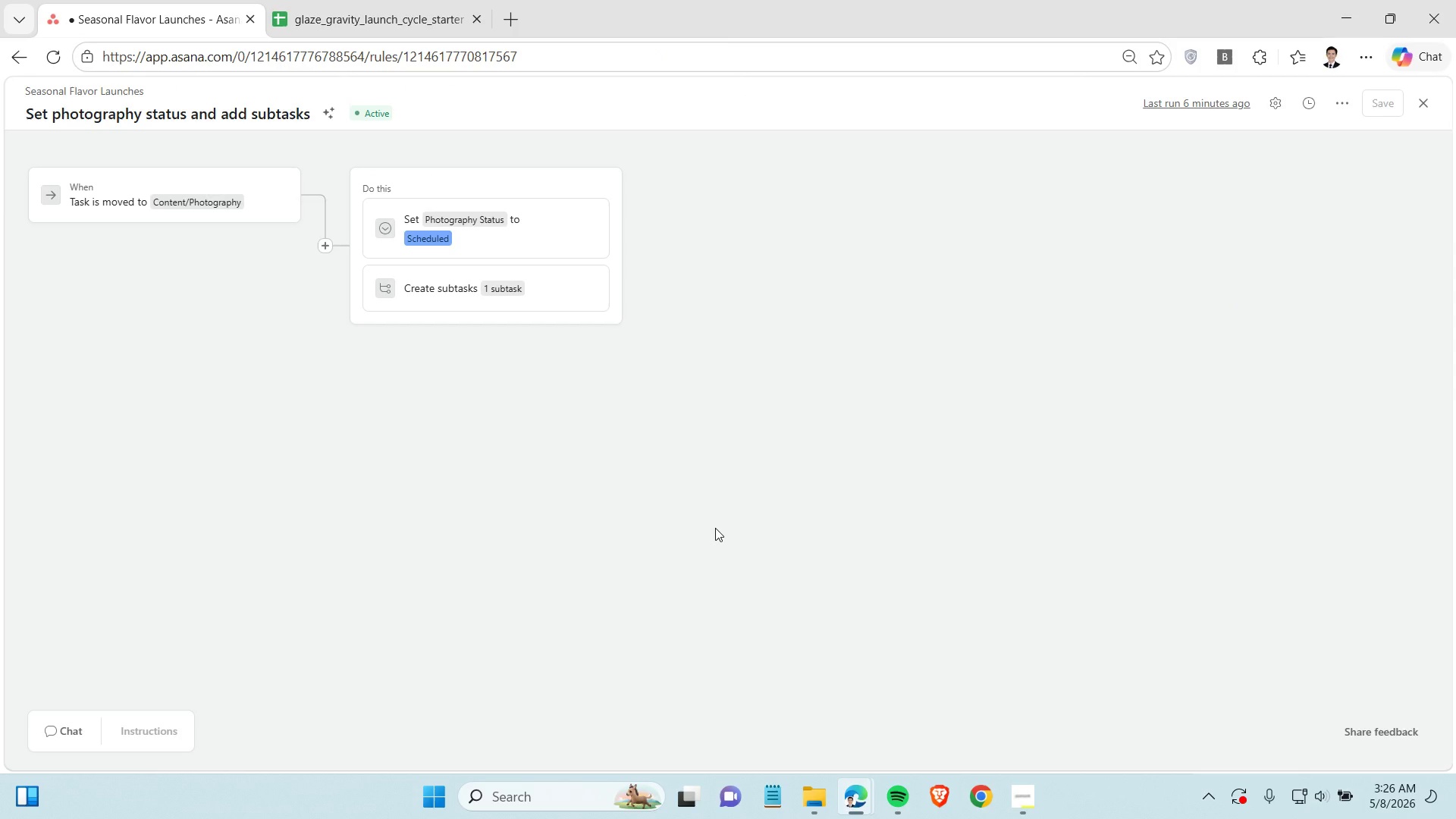 
hold_key(key=ControlLeft, duration=1.2)
scroll: coordinate [711, 529], scroll_direction: up, amount: 2.0
 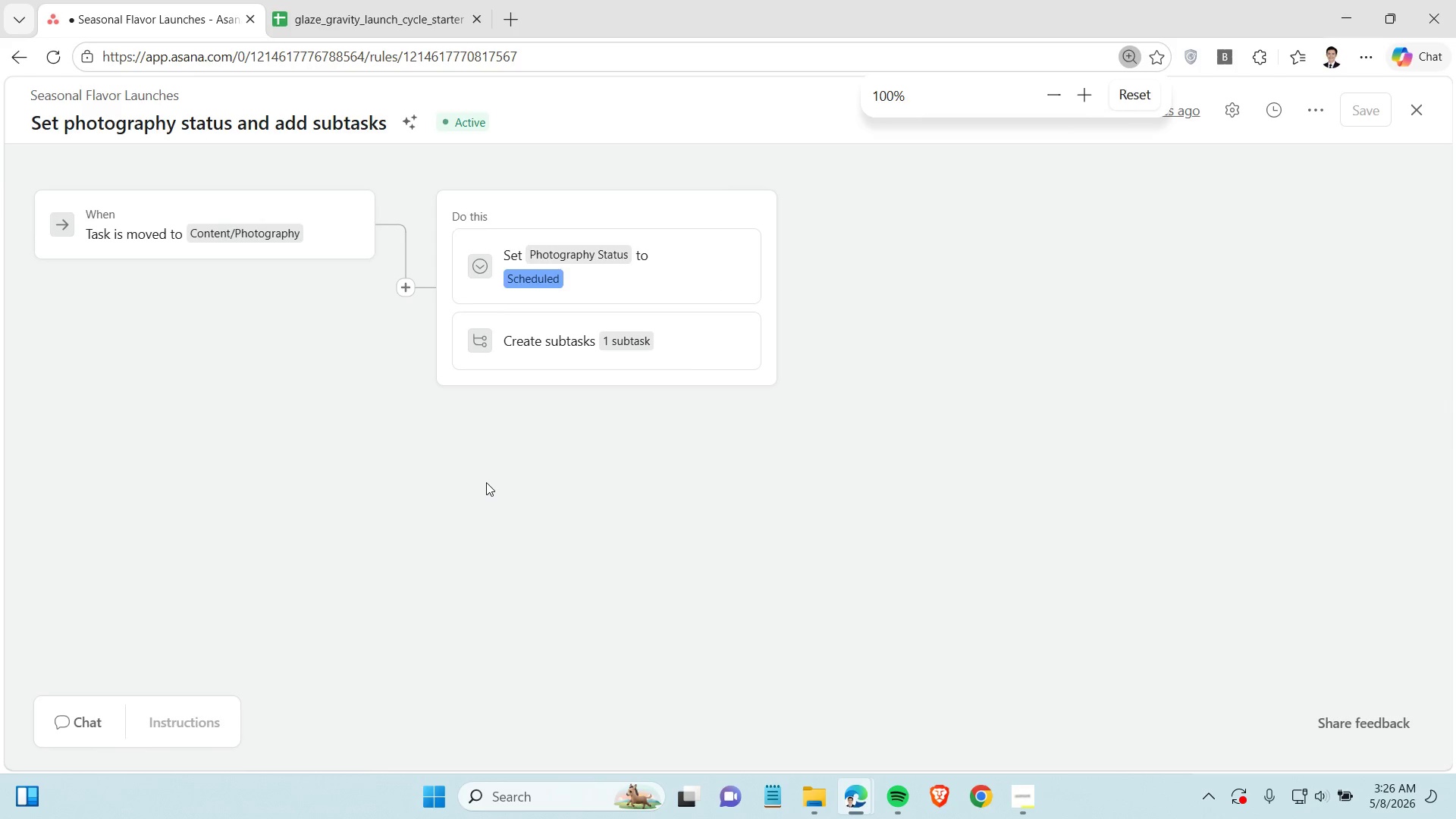 
key(Control+Shift+S)
 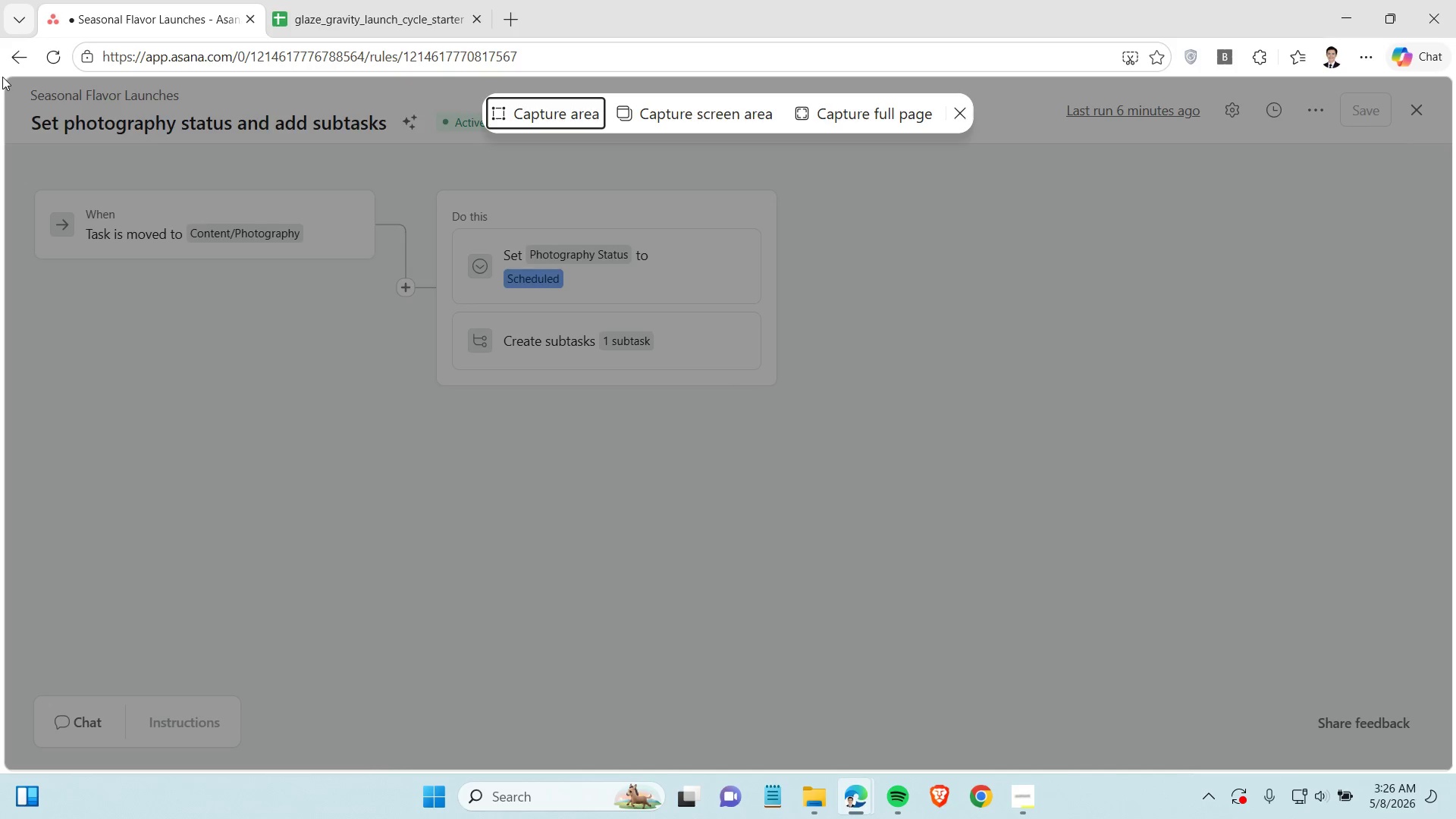 
left_click_drag(start_coordinate=[5, 76], to_coordinate=[1455, 818])
 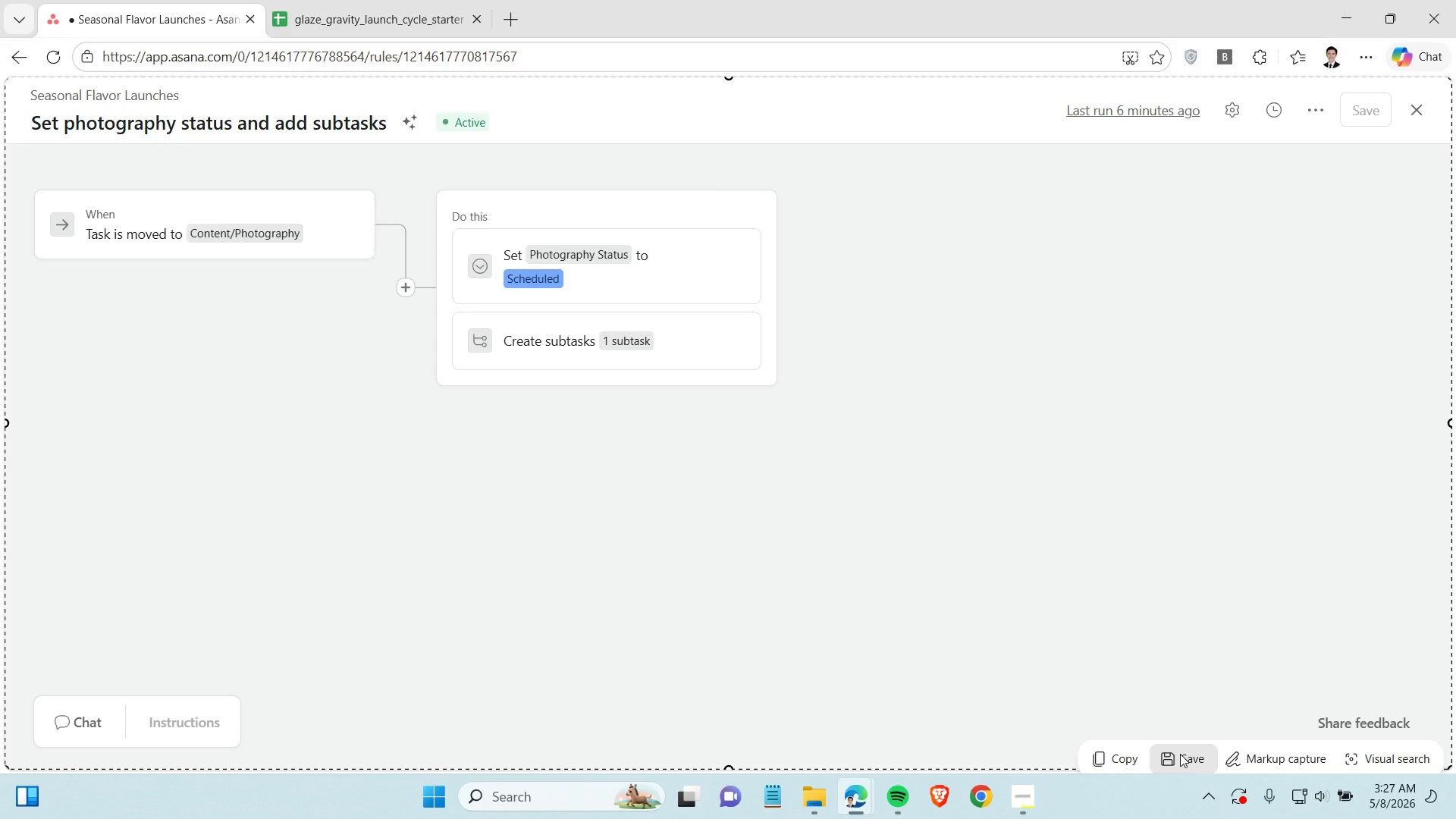 
left_click([1180, 754])
 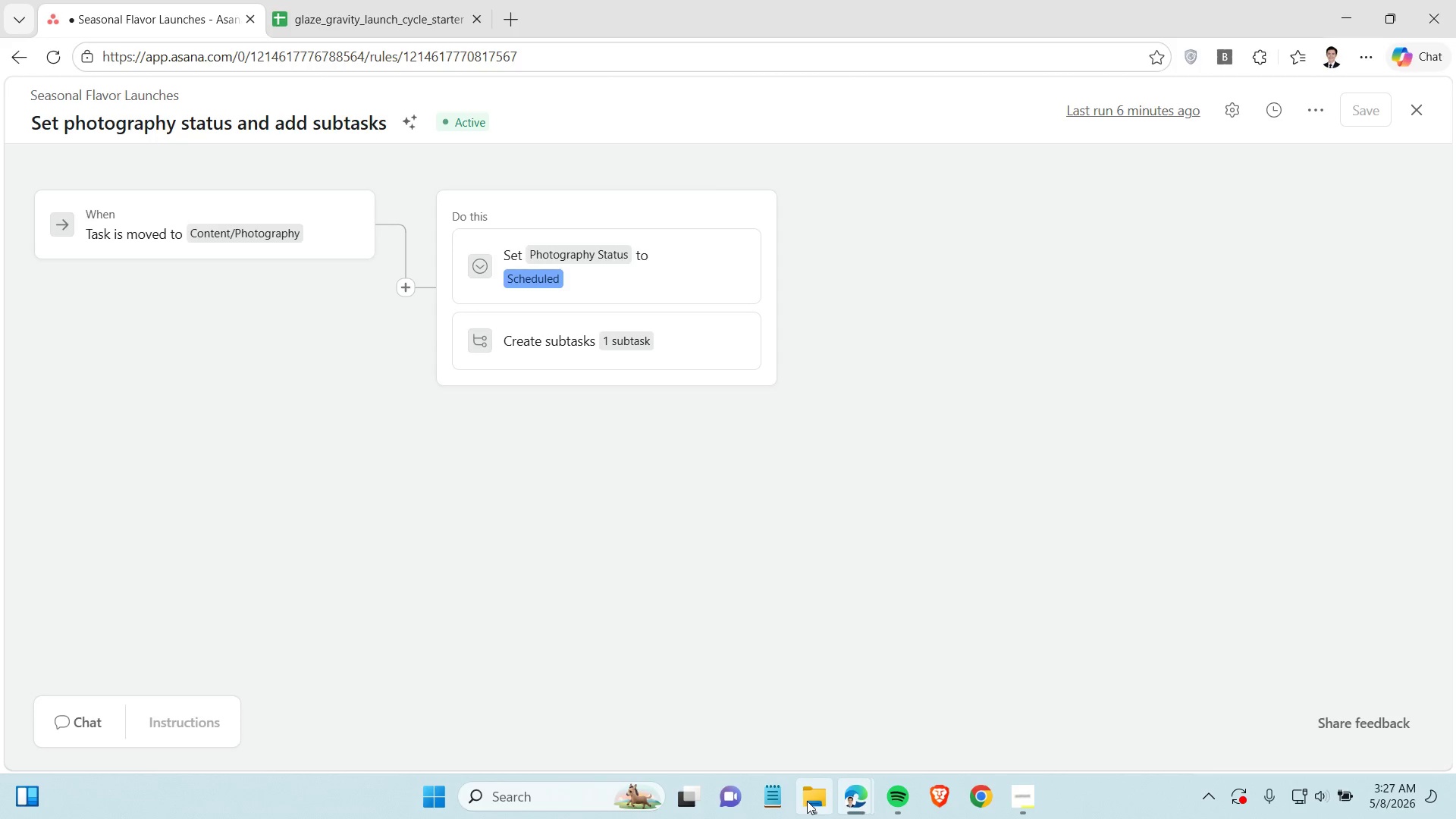 
left_click([807, 799])
 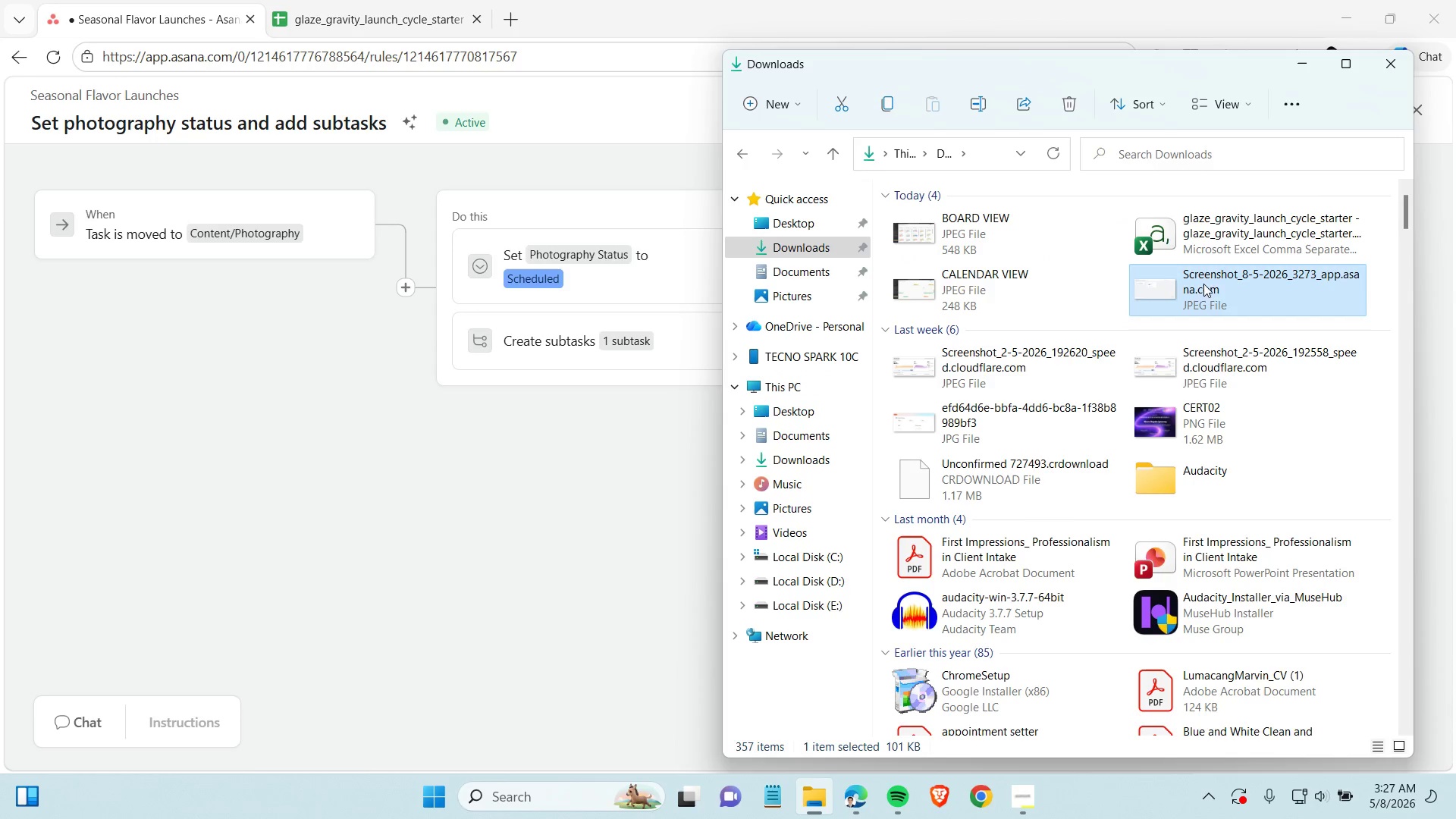 
wait(5.33)
 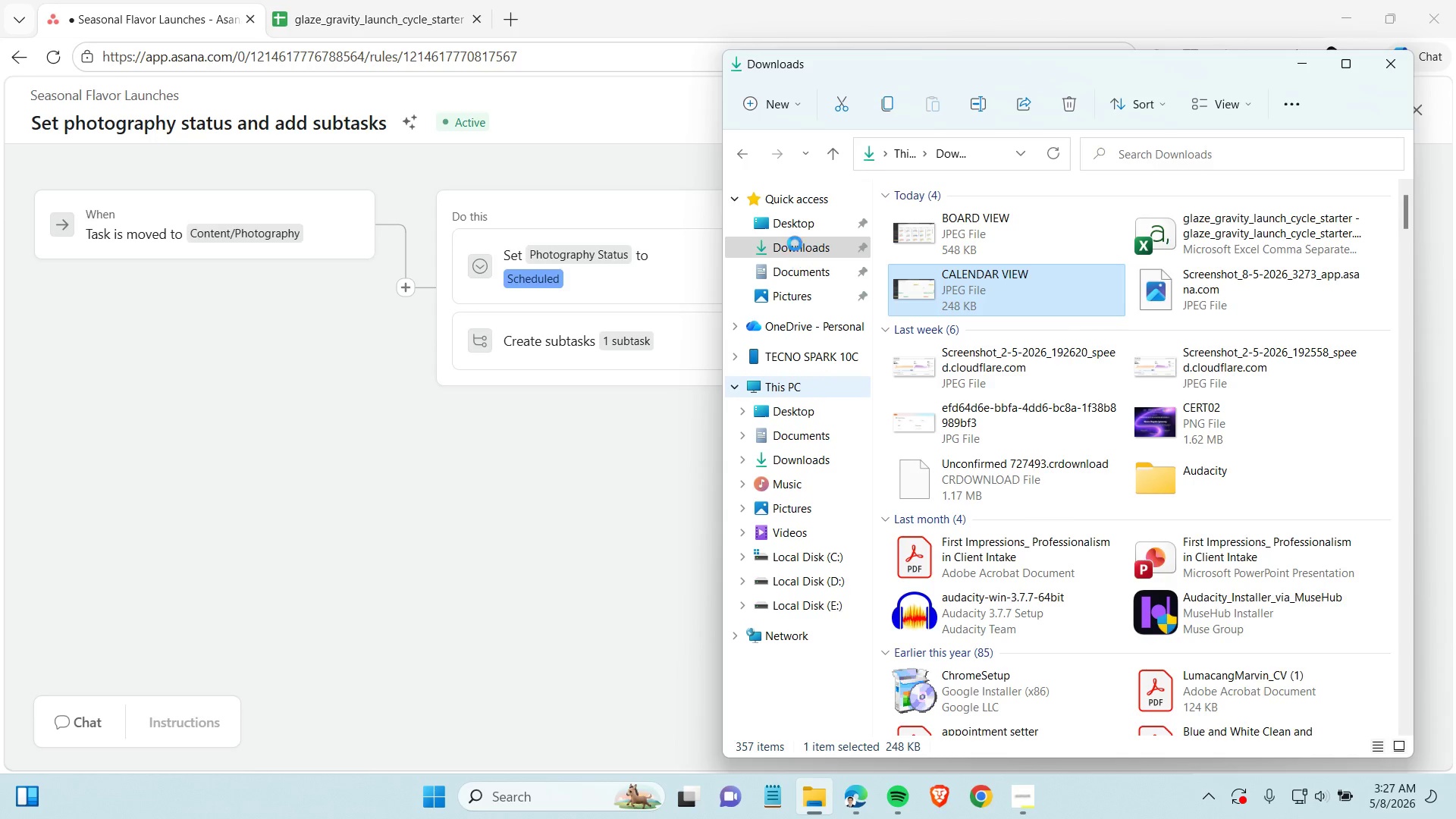 
left_click([1218, 282])
 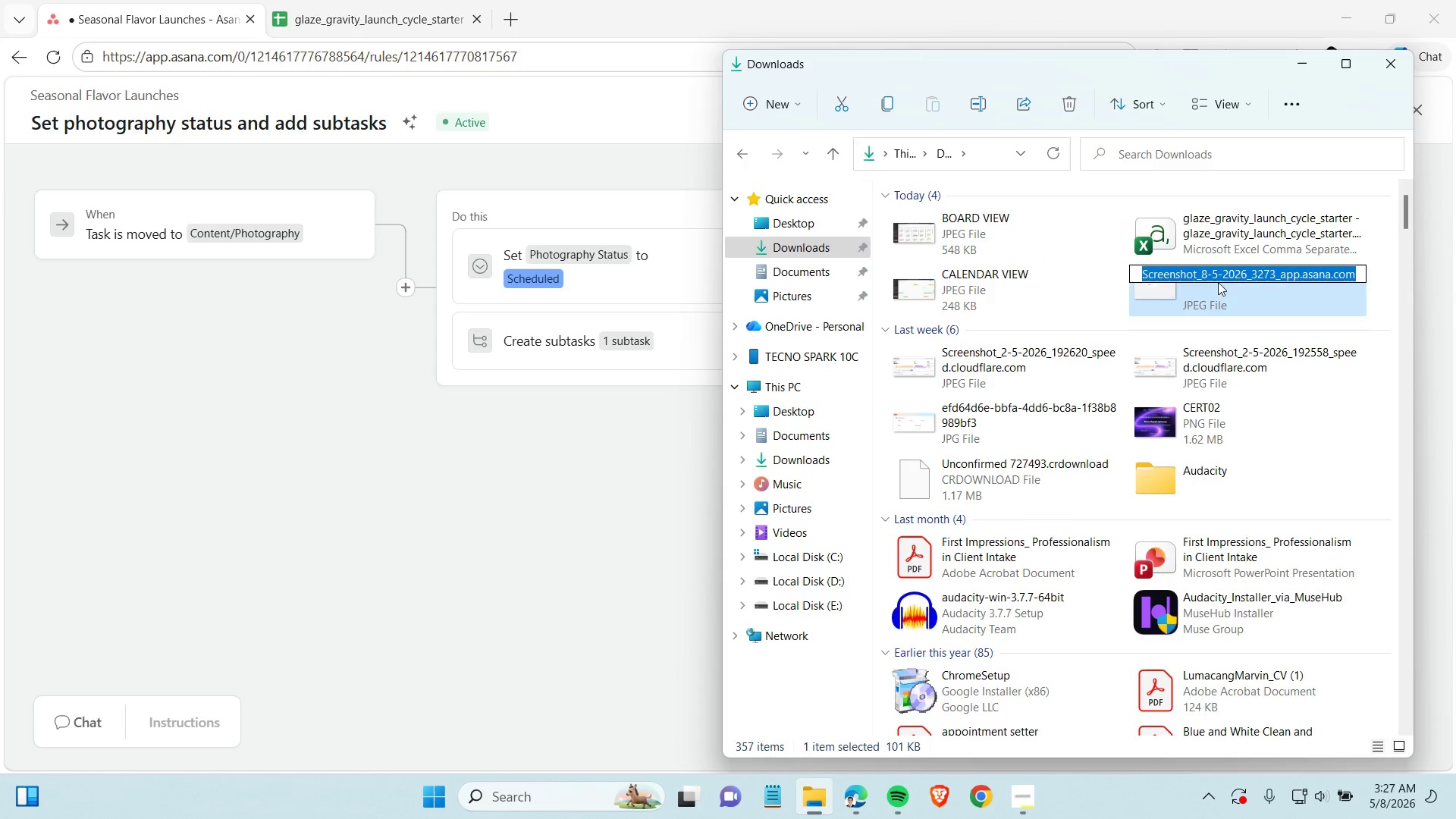 
type(AUTOMAIOT)
key(Backspace)
key(Backspace)
key(Backspace)
type(TION RULE)
 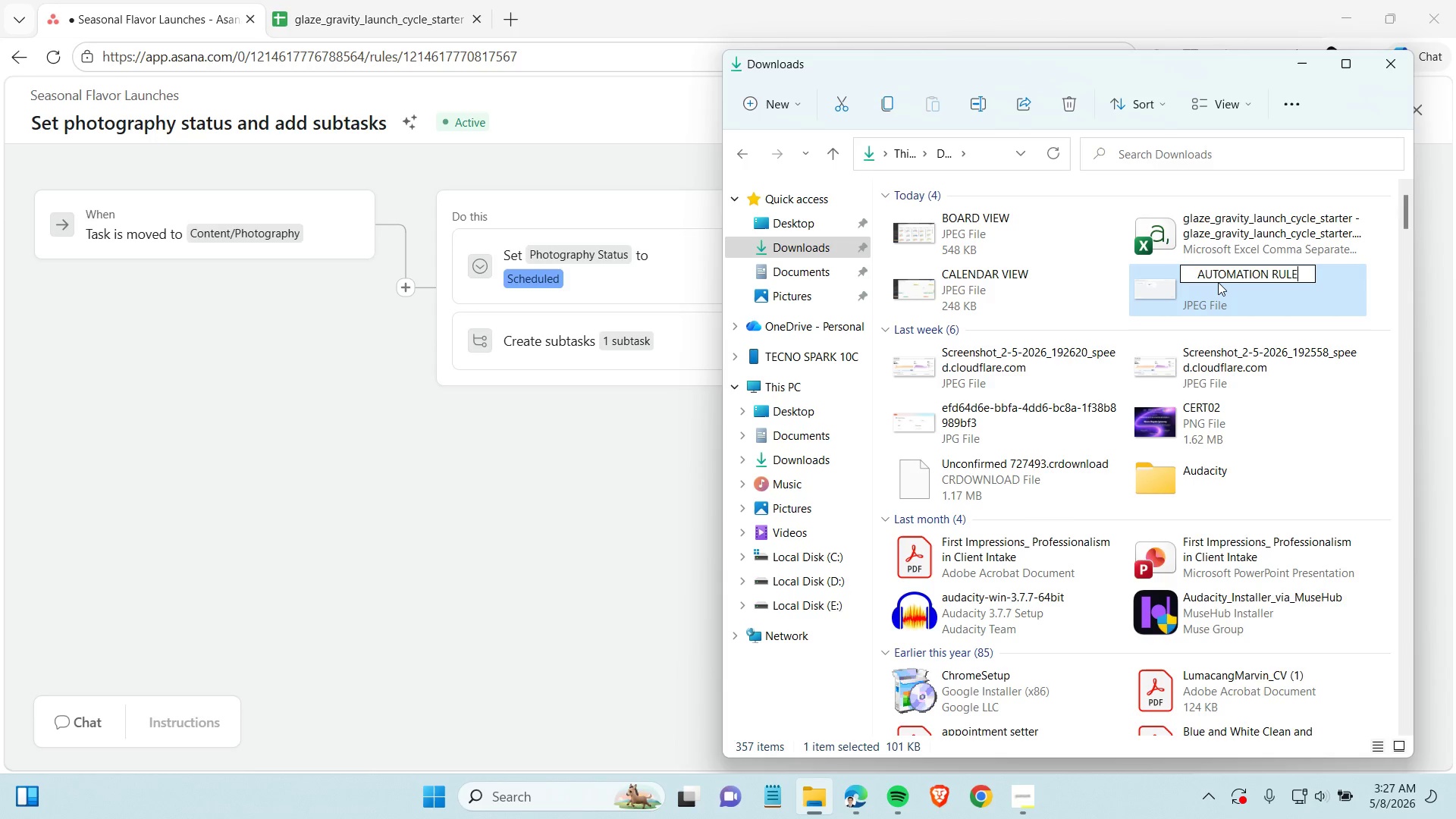 
key(Enter)
 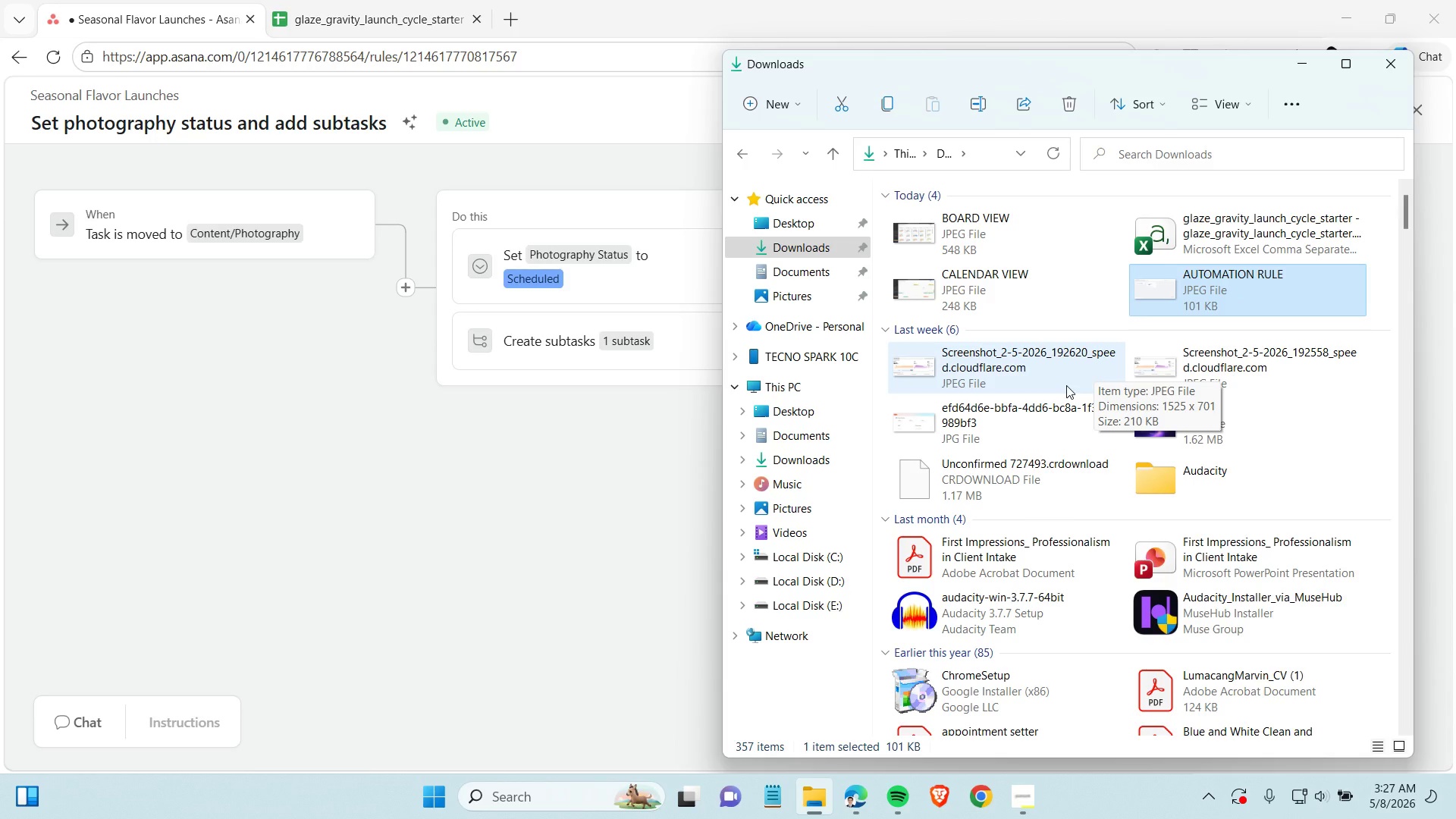 
wait(6.0)
 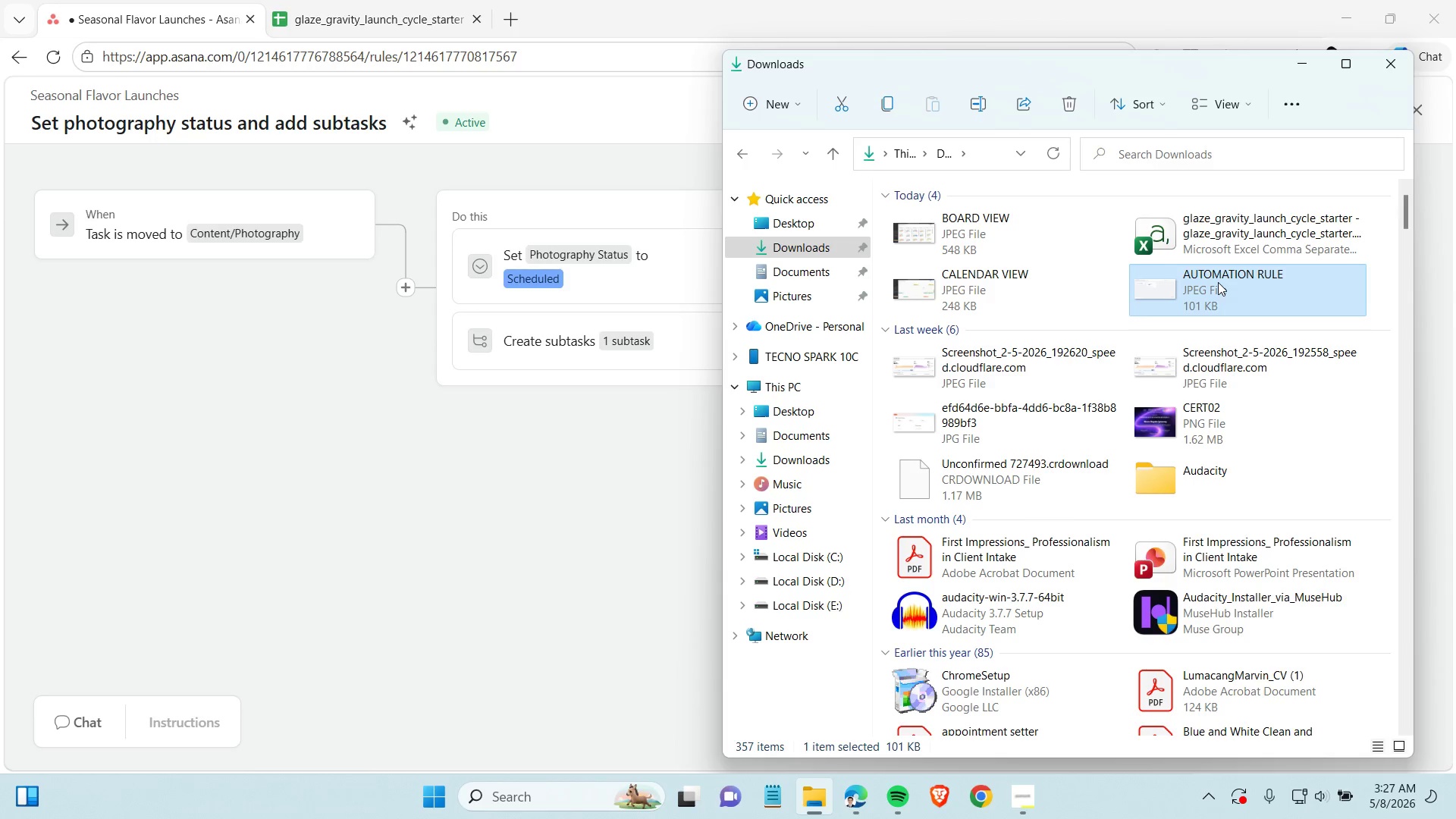 
left_click([607, 532])
 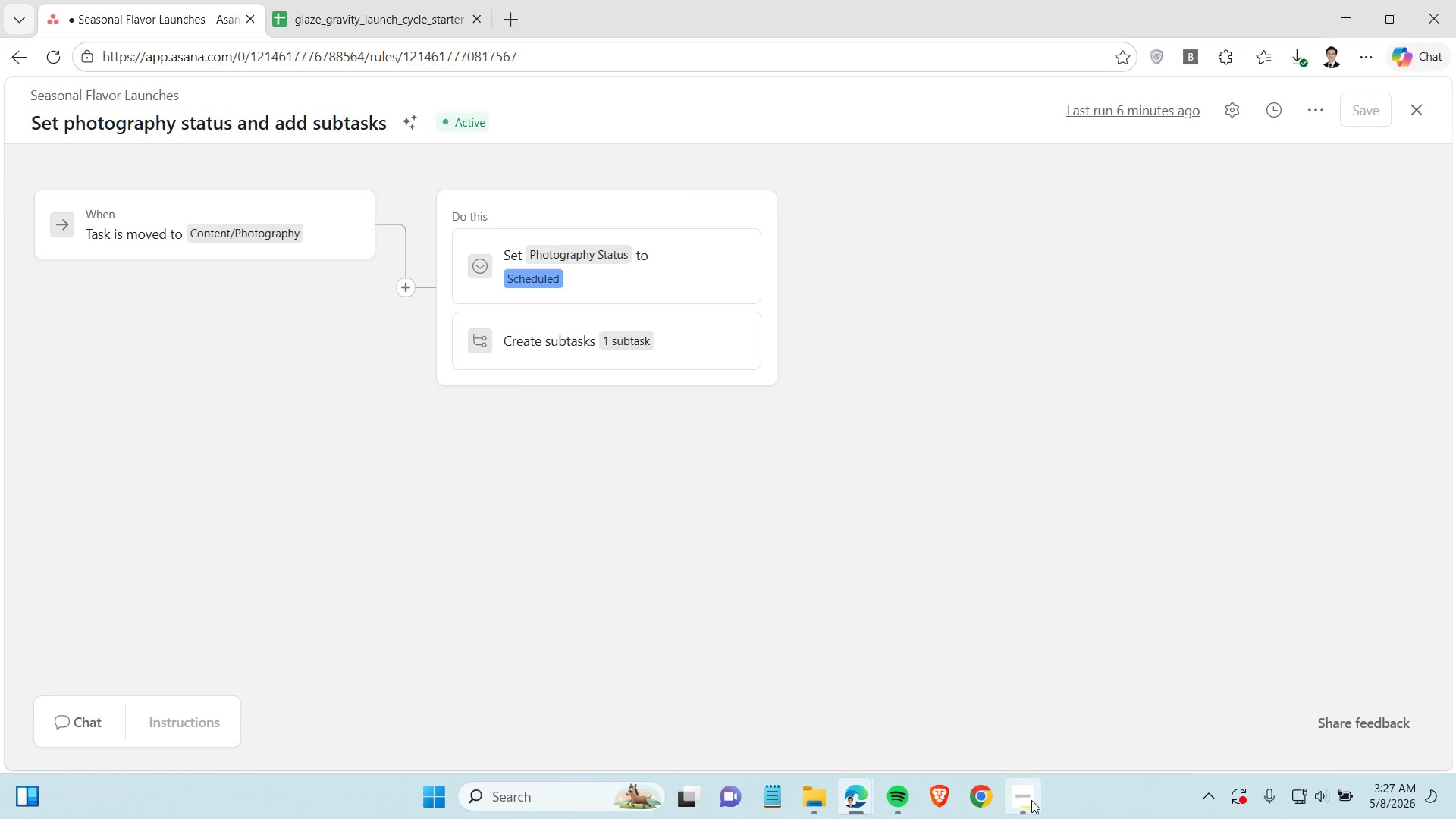 
left_click([1027, 799])